 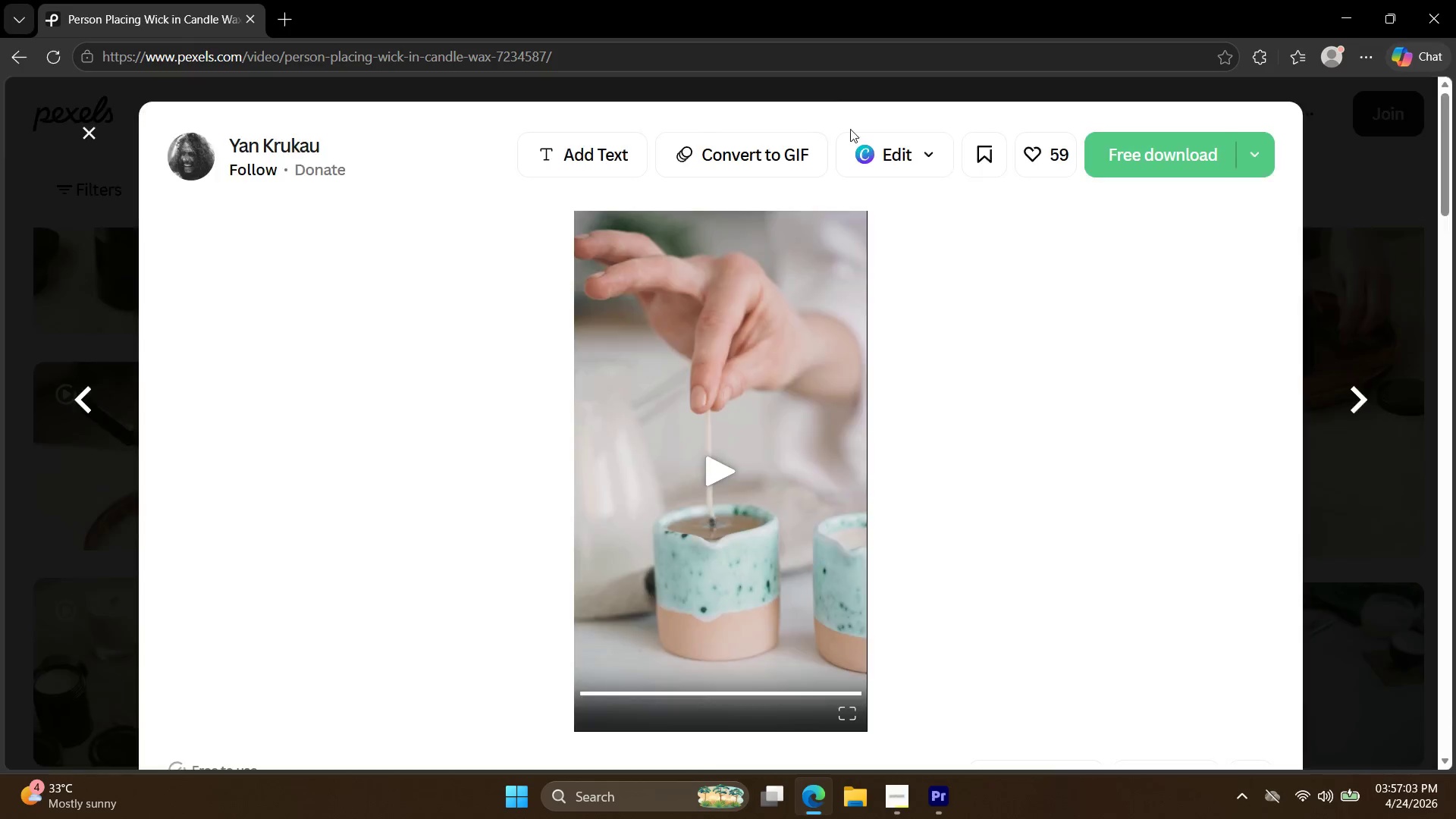 
scroll: coordinate [640, 130], scroll_direction: up, amount: 5.0
 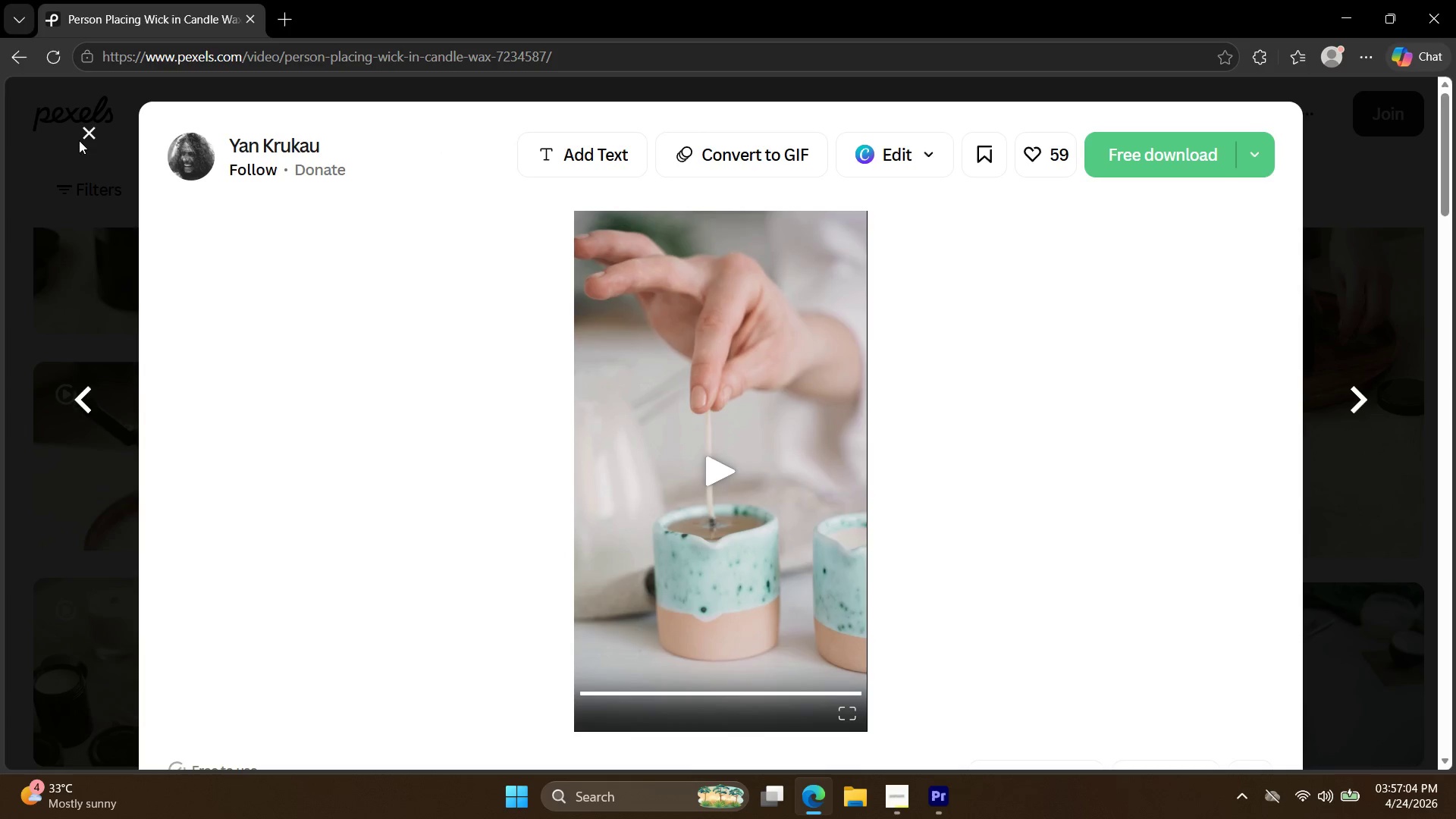 
left_click([85, 136])
 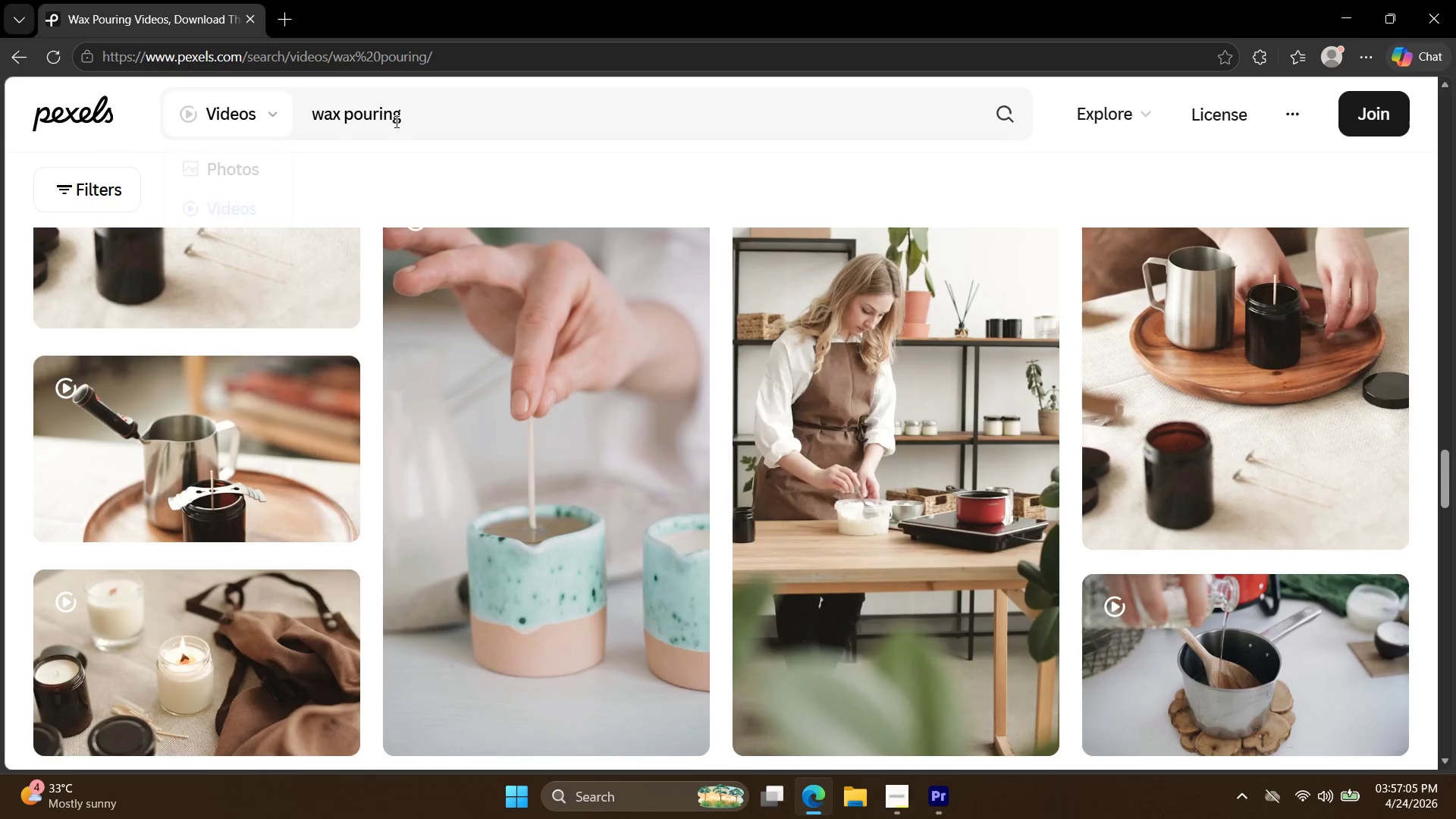 
double_click([397, 114])
 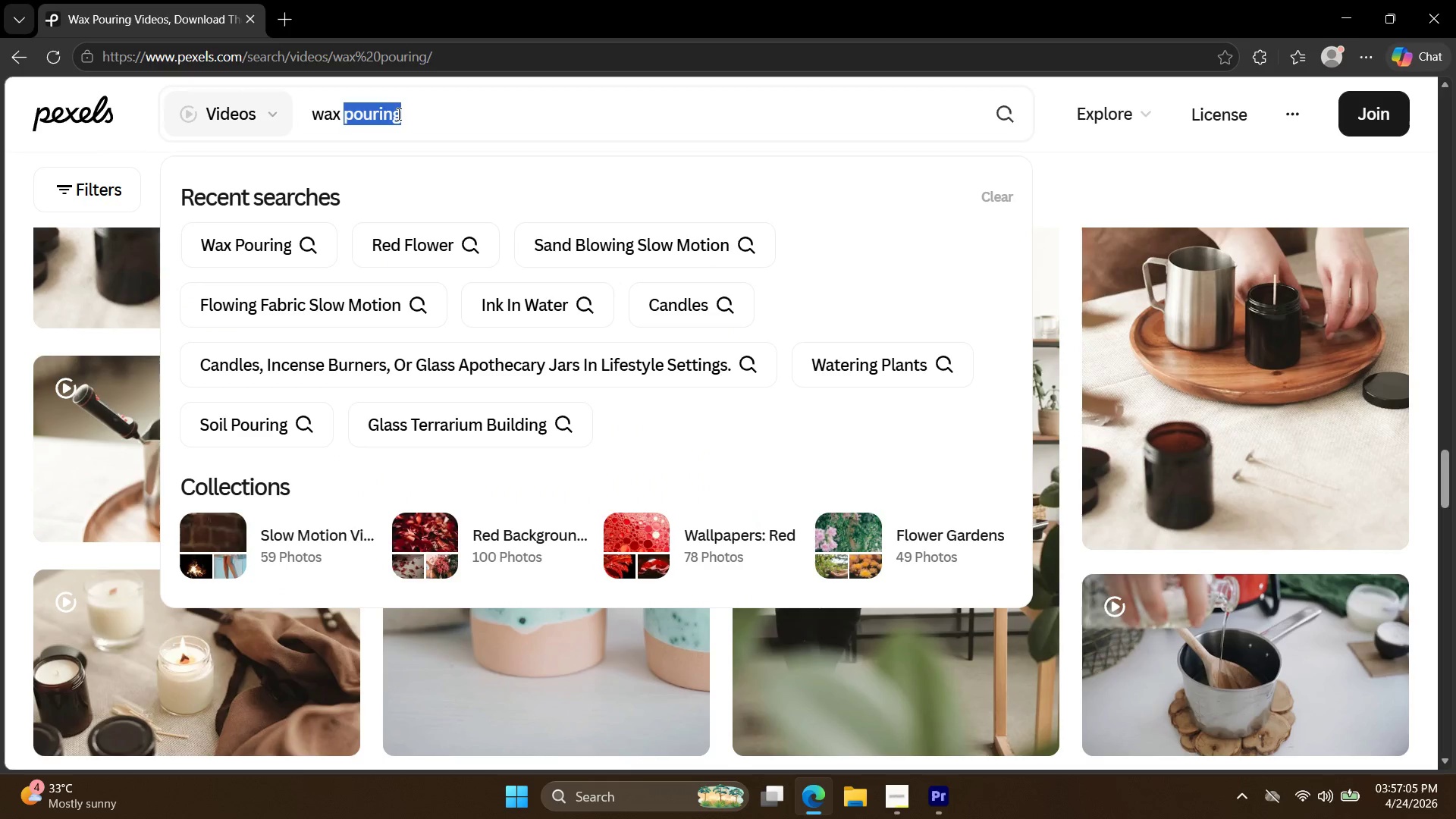 
triple_click([397, 114])
 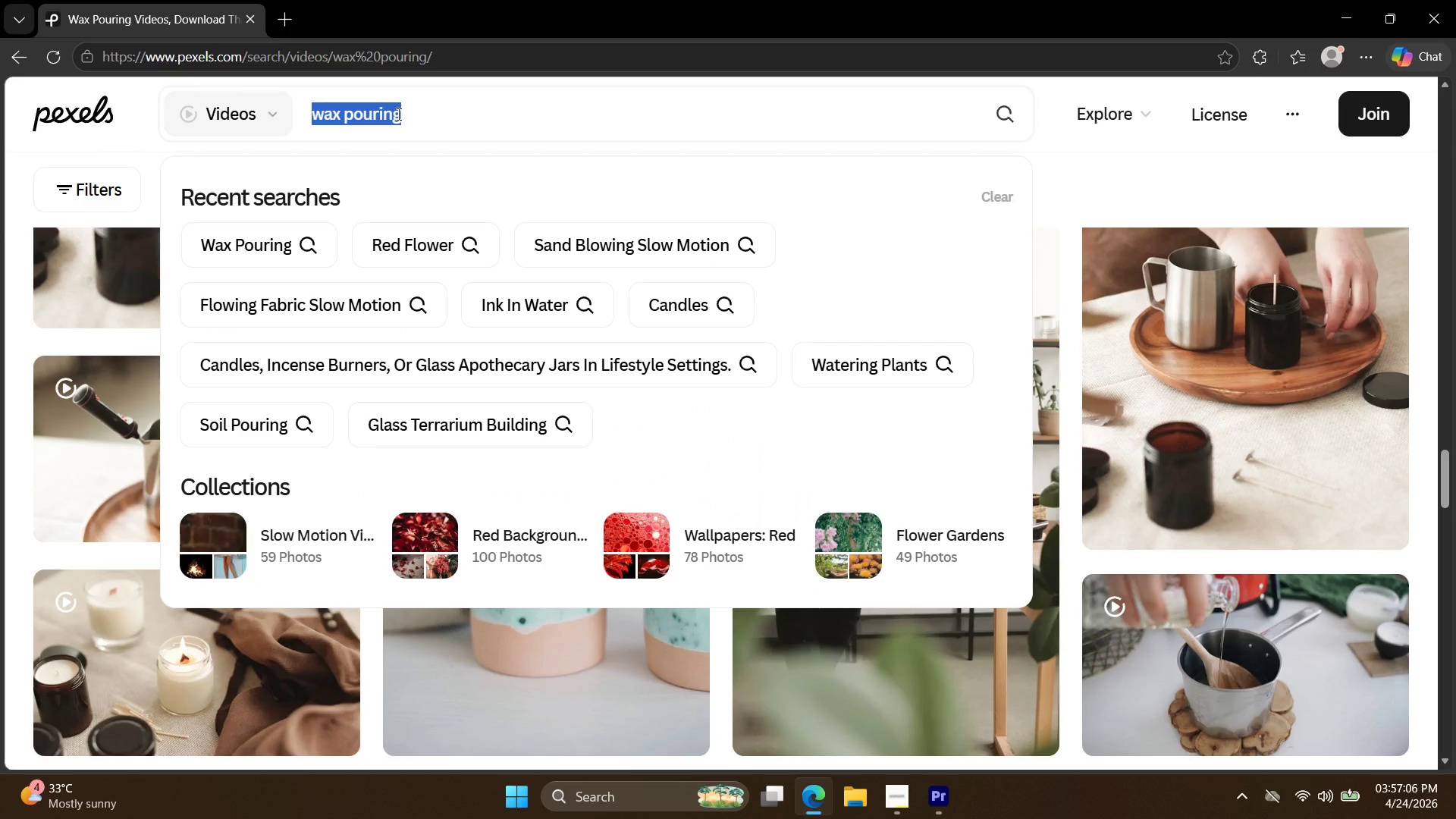 
type(coxy lifesy)
key(Backspace)
type(tyle)
 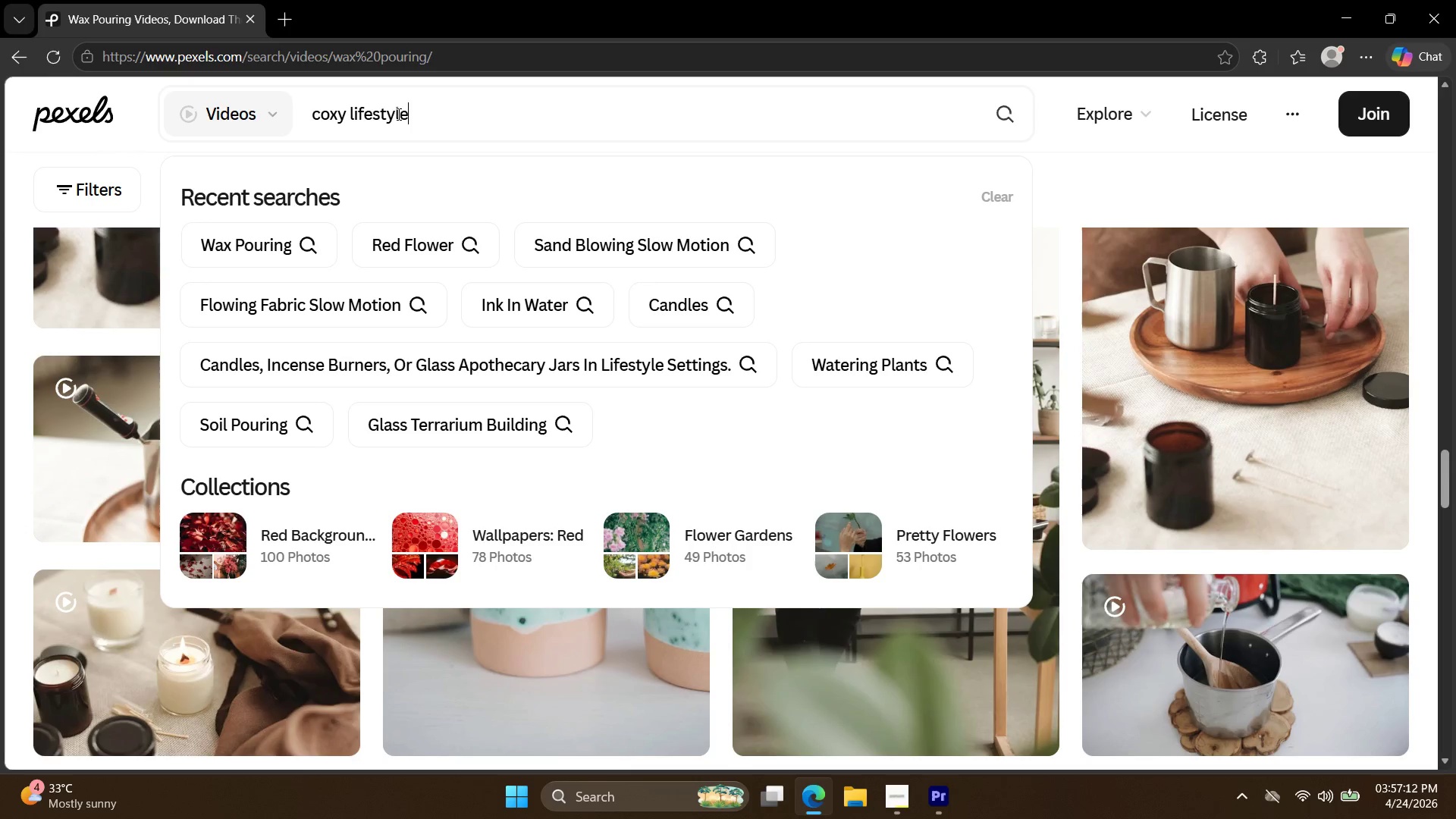 
key(Enter)
 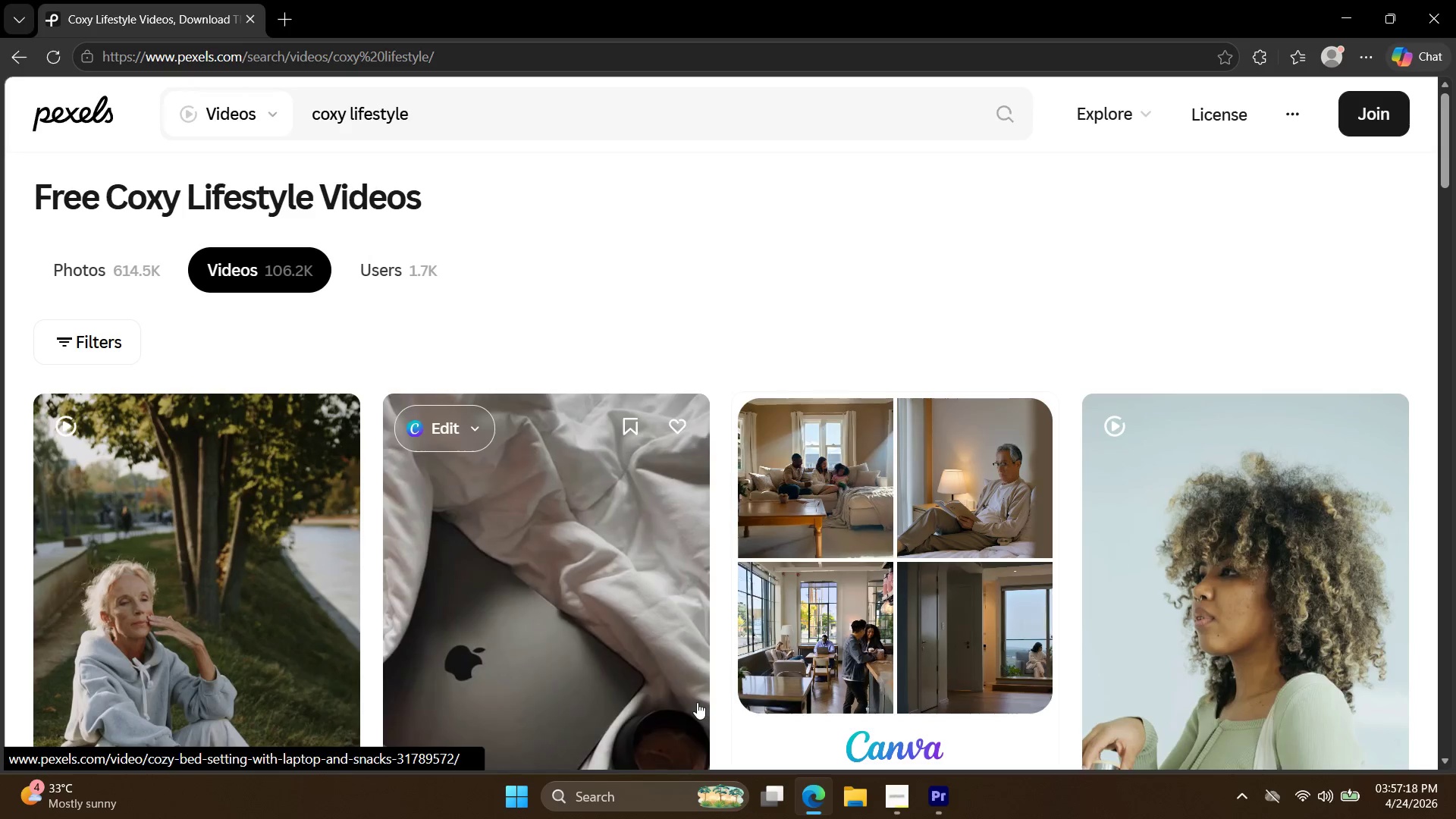 
wait(7.5)
 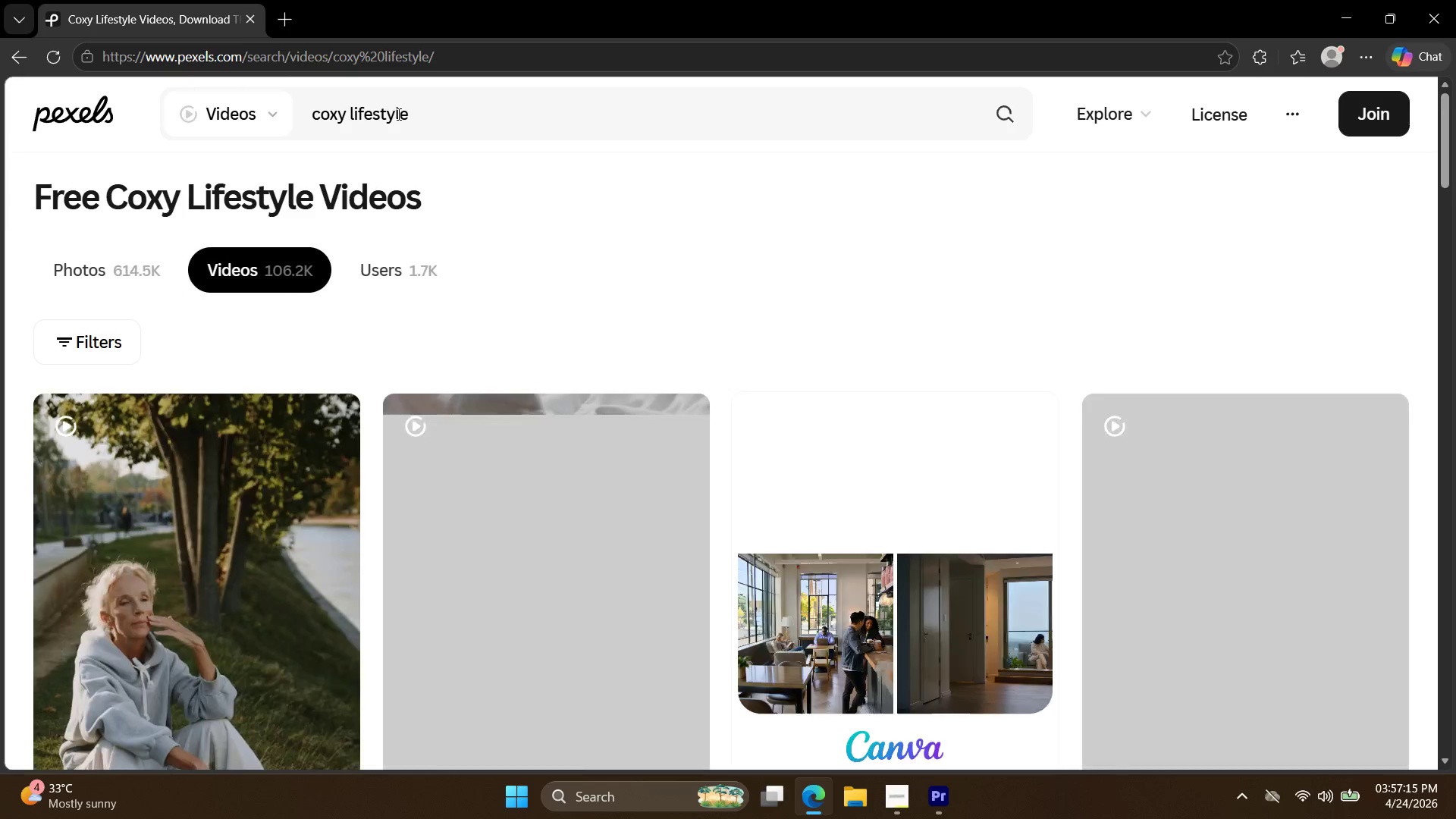 
scroll: coordinate [695, 678], scroll_direction: down, amount: 28.0
 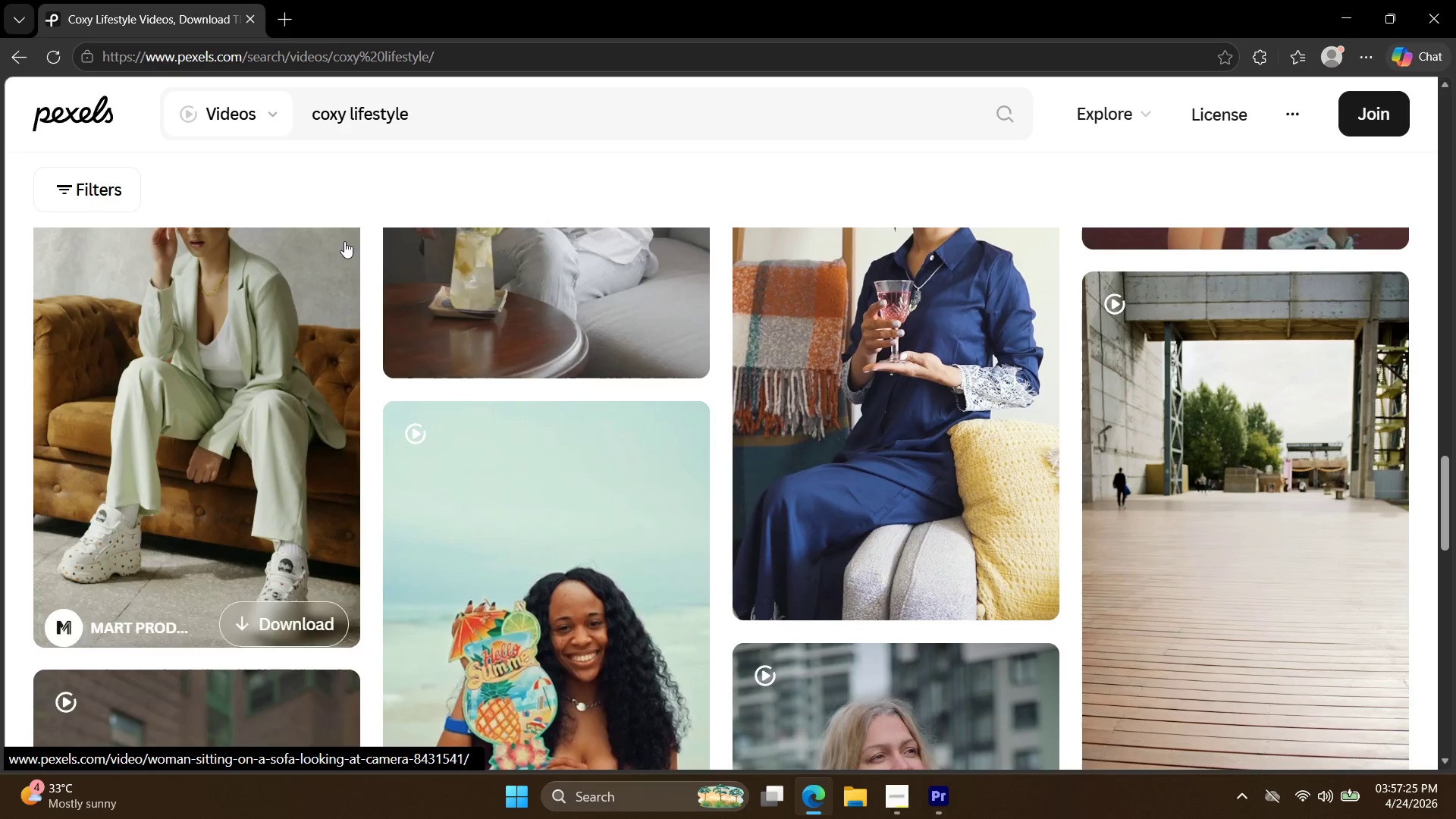 
left_click([340, 113])
 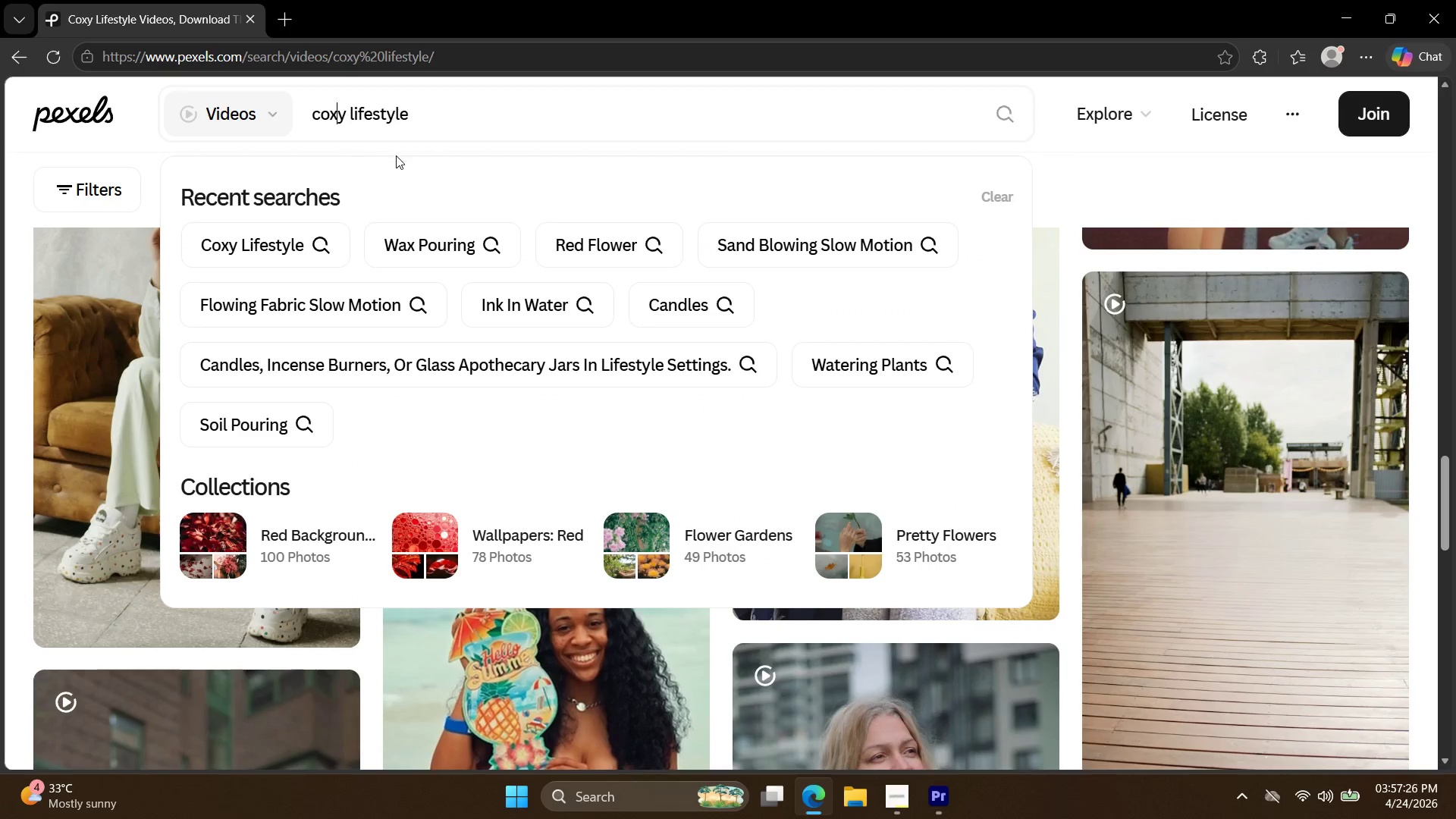 
key(Backspace)
 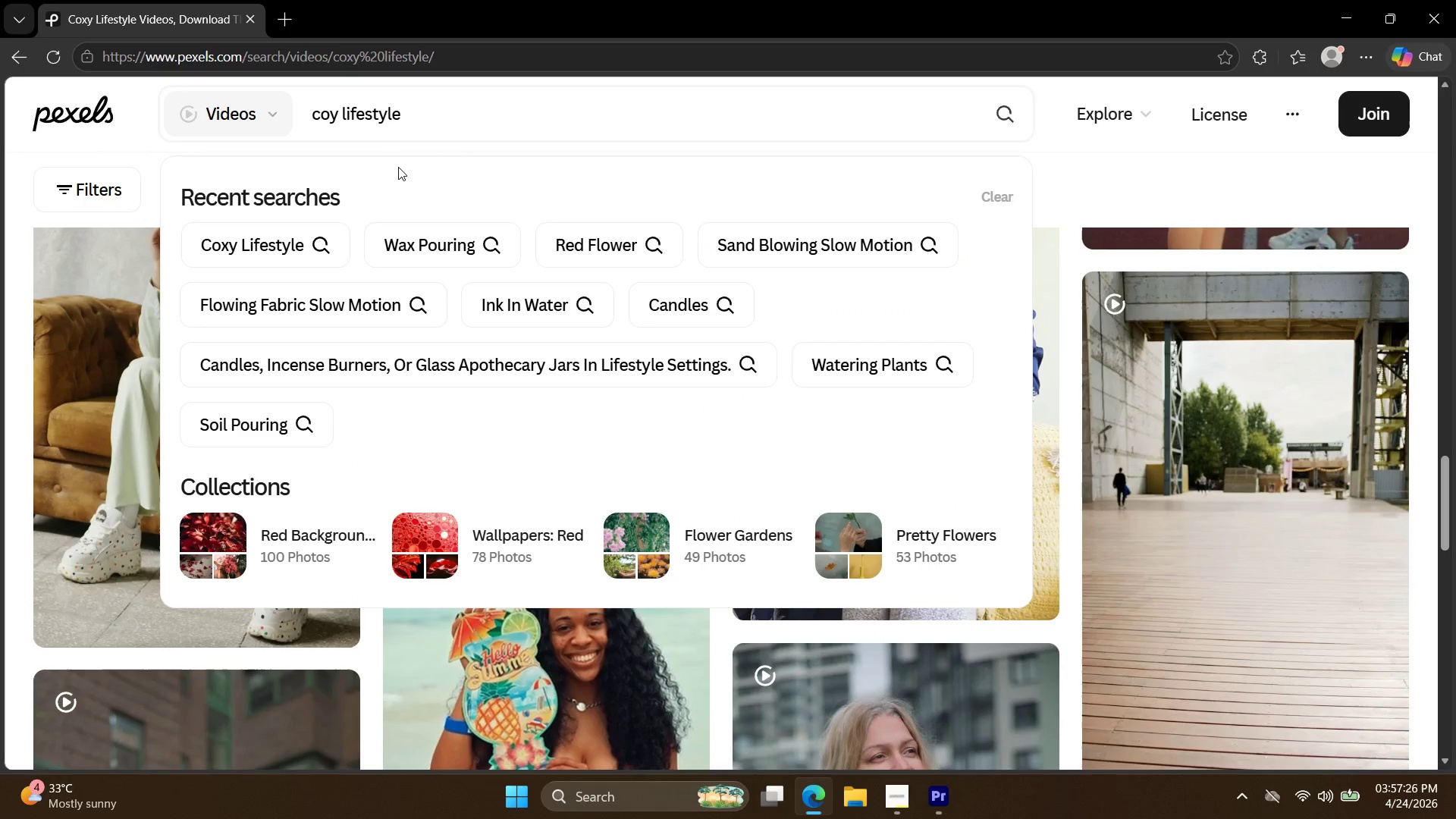 
key(Z)
 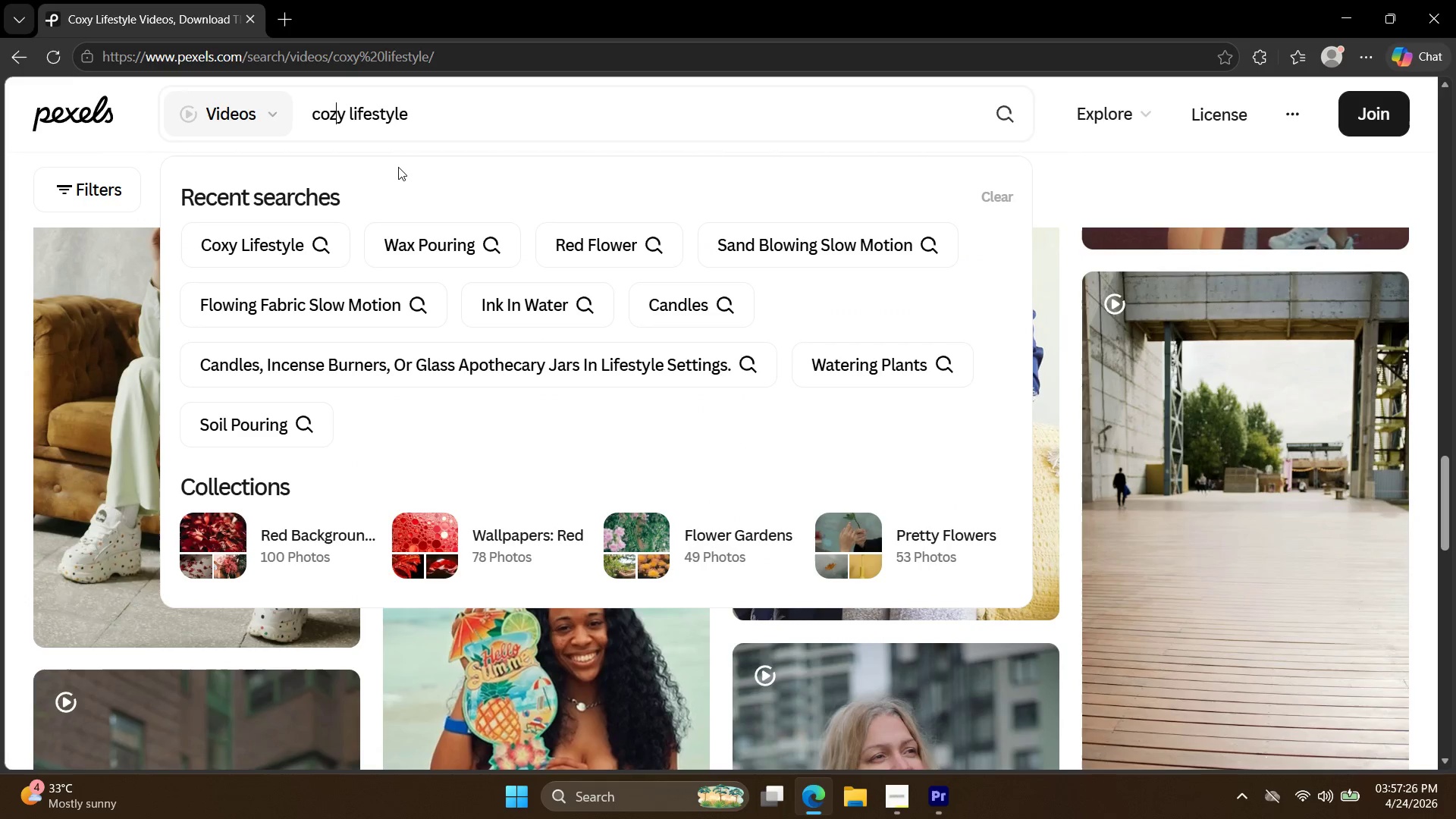 
key(Enter)
 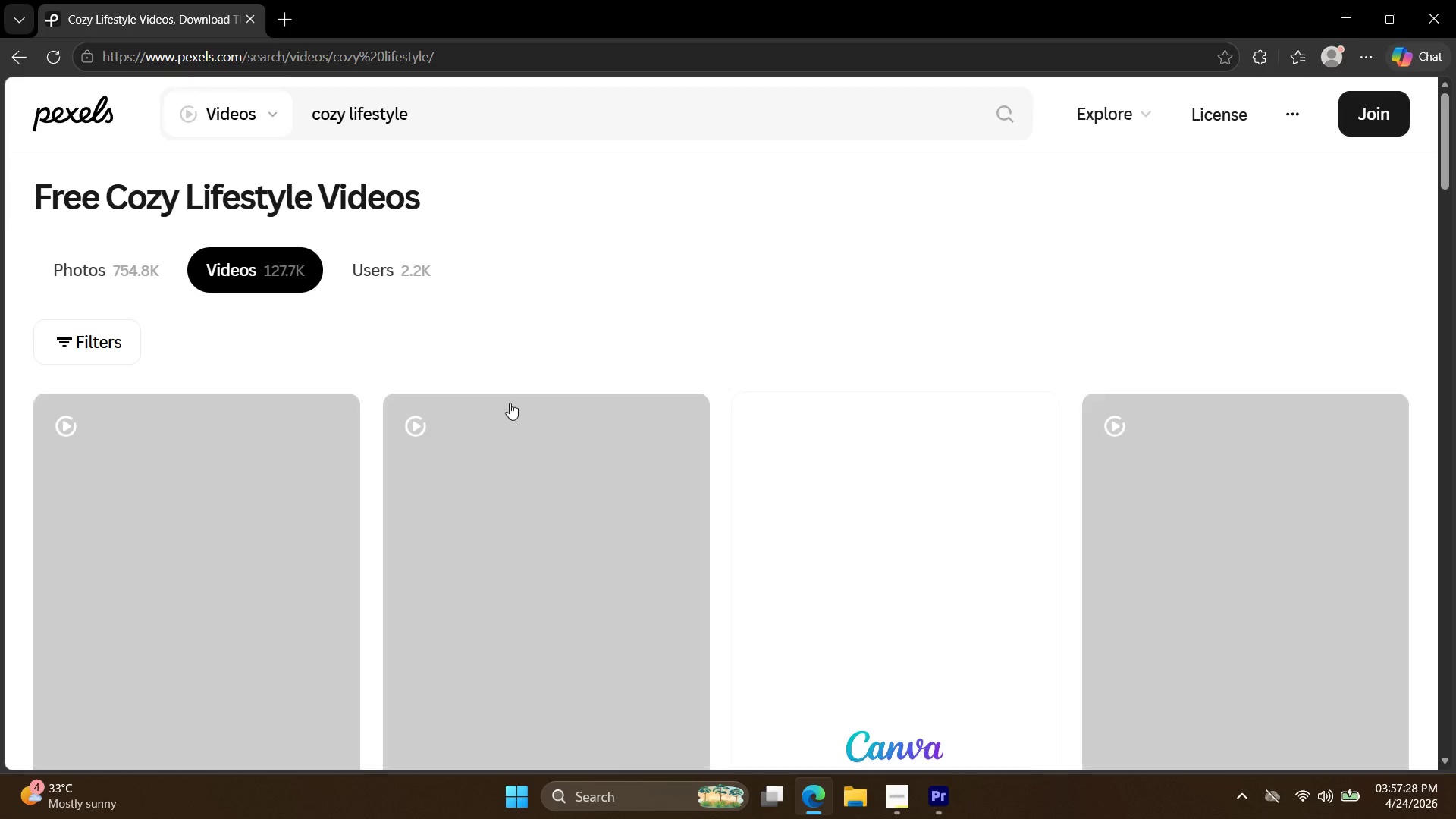 
scroll: coordinate [537, 451], scroll_direction: down, amount: 21.0
 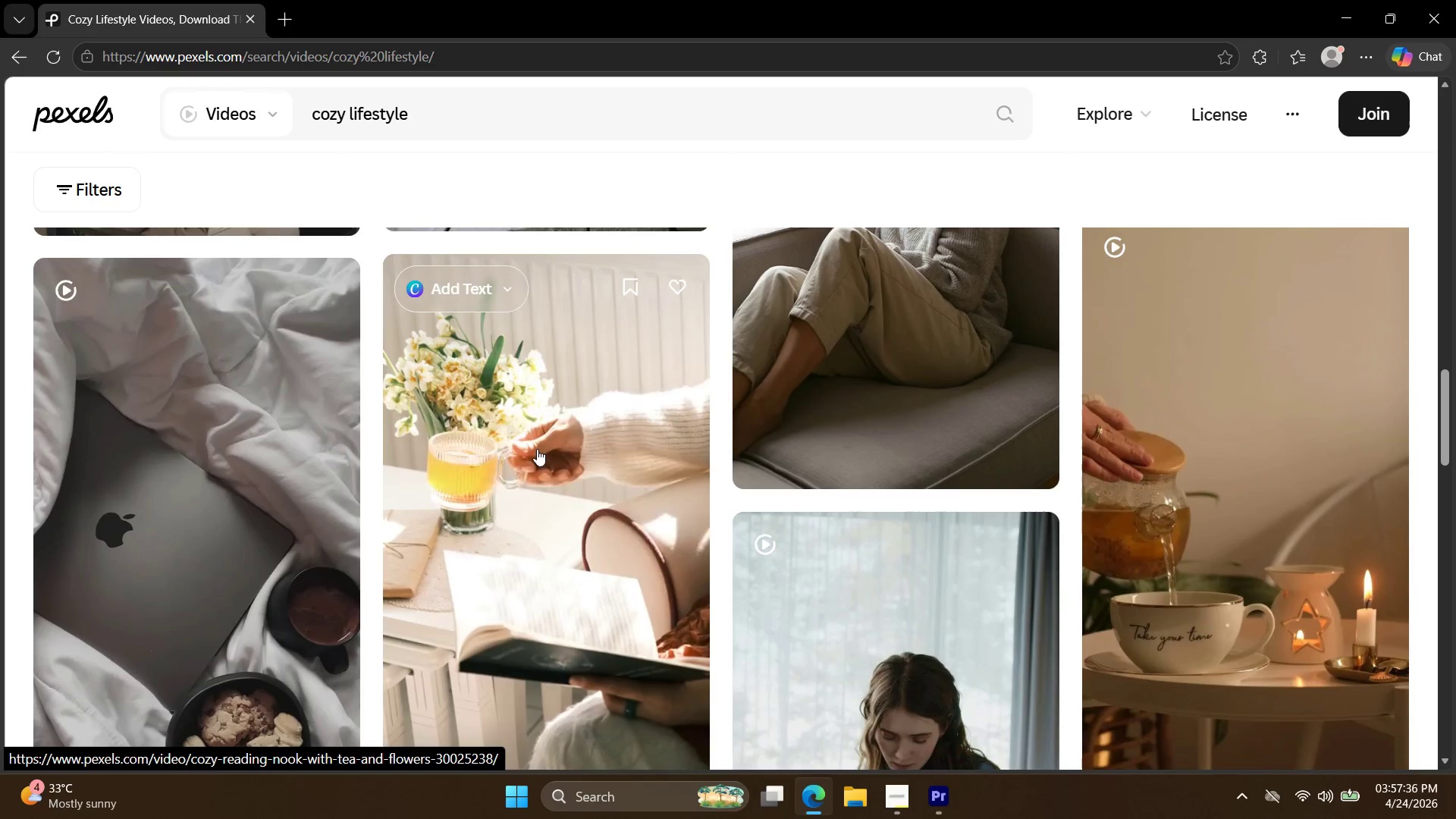 
left_click([1178, 438])
 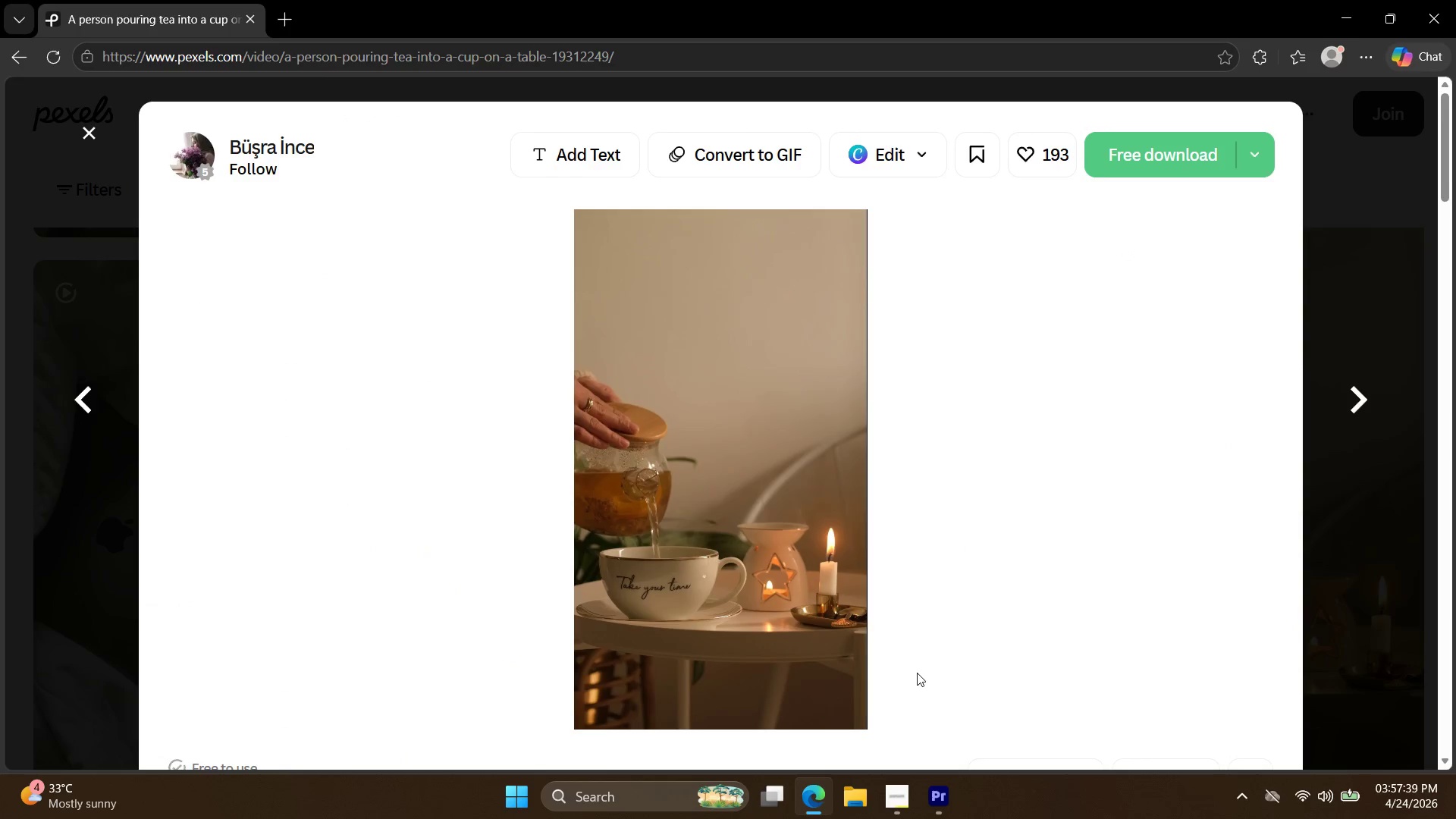 
key(Escape)
 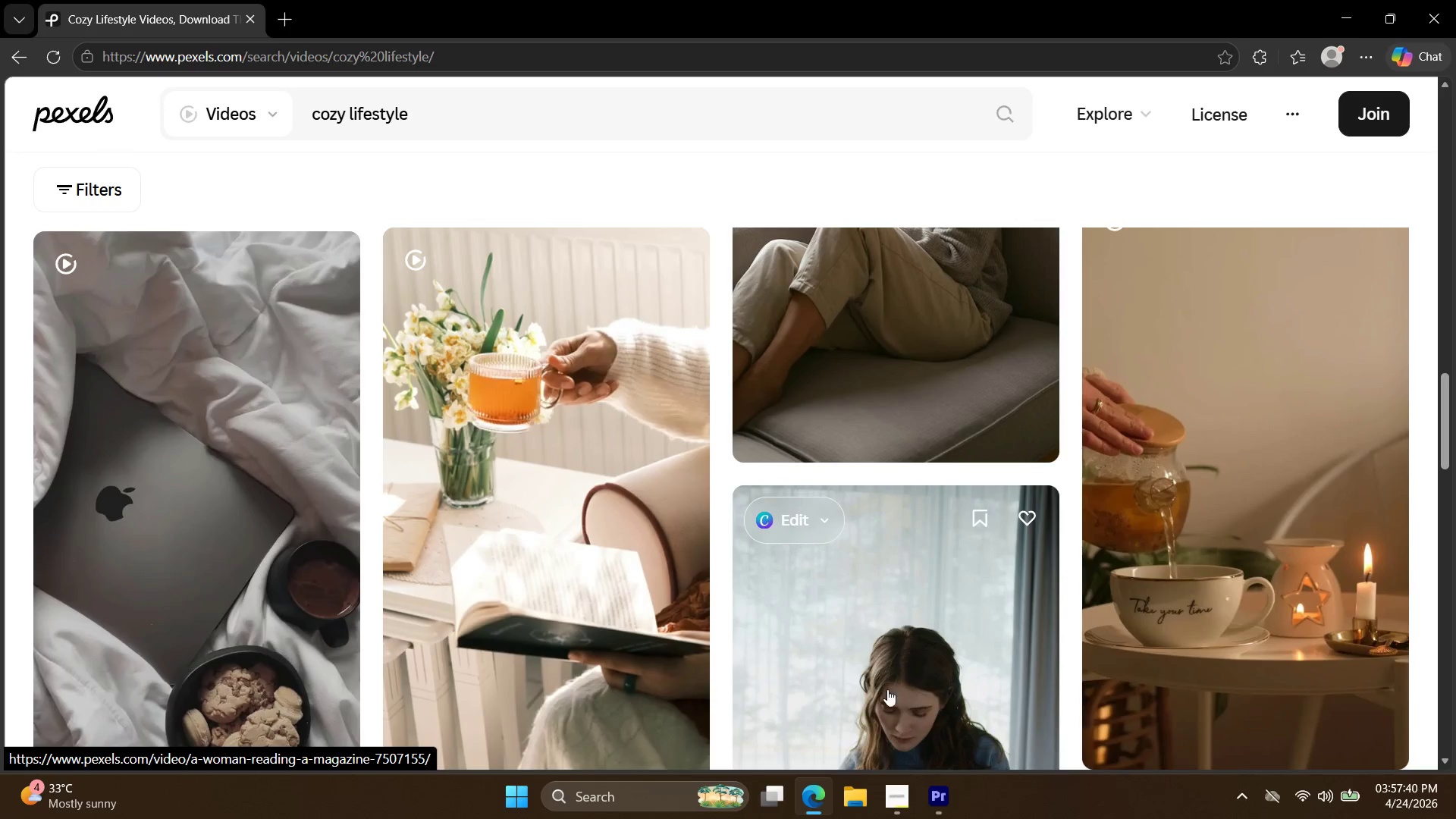 
left_click([896, 791])